 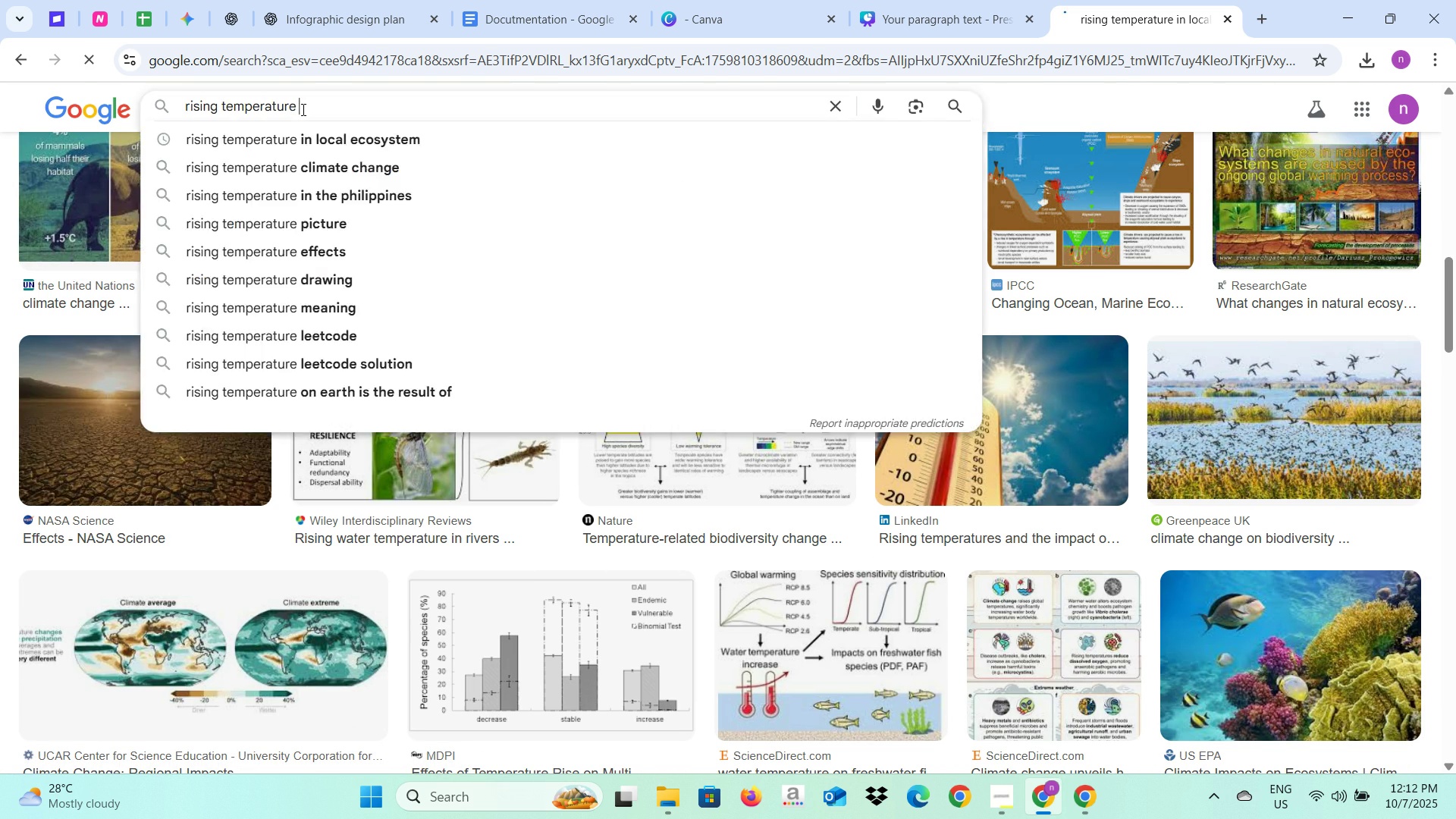 
key(Enter)
 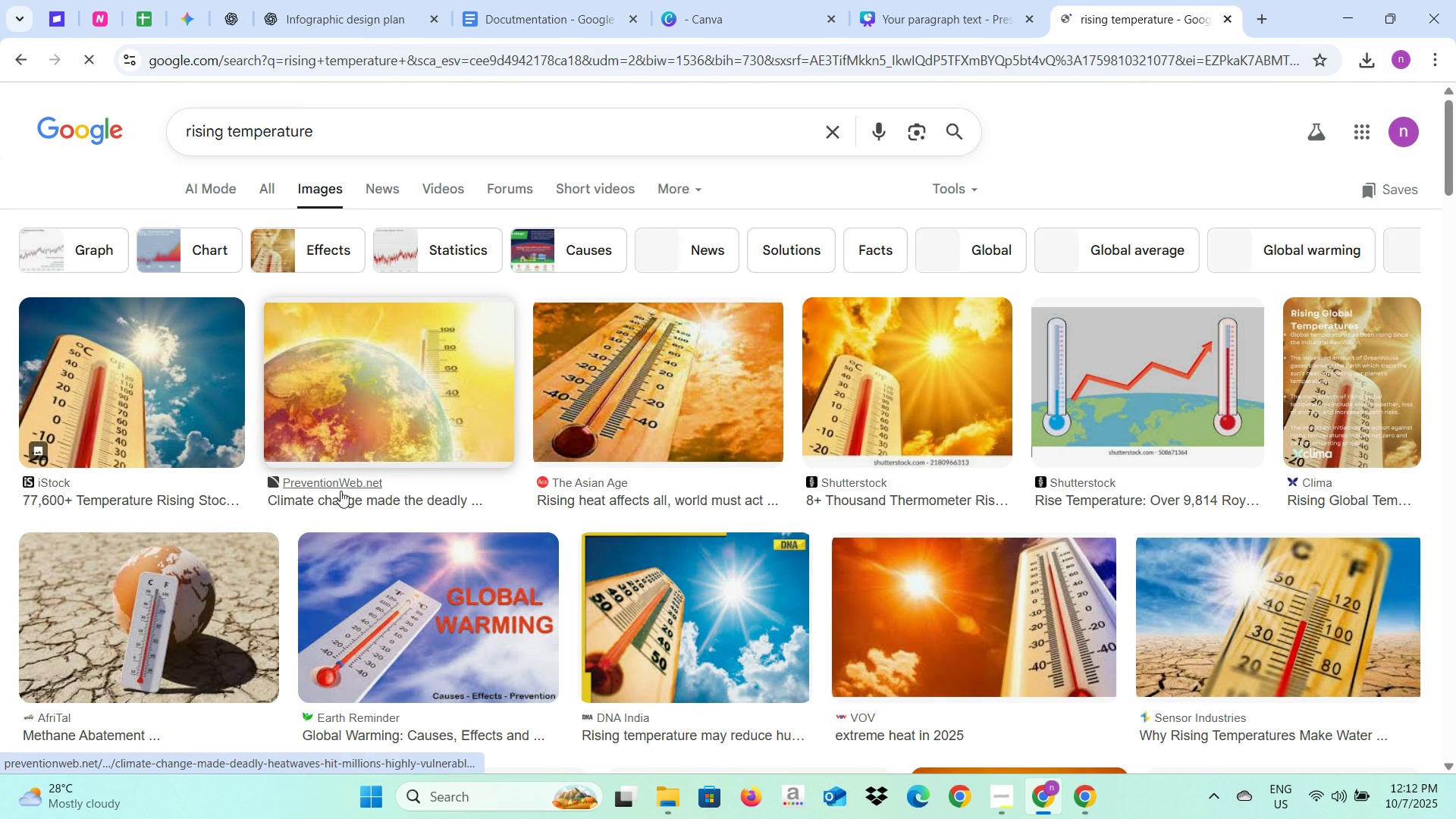 
scroll: coordinate [300, 522], scroll_direction: down, amount: 2.0
 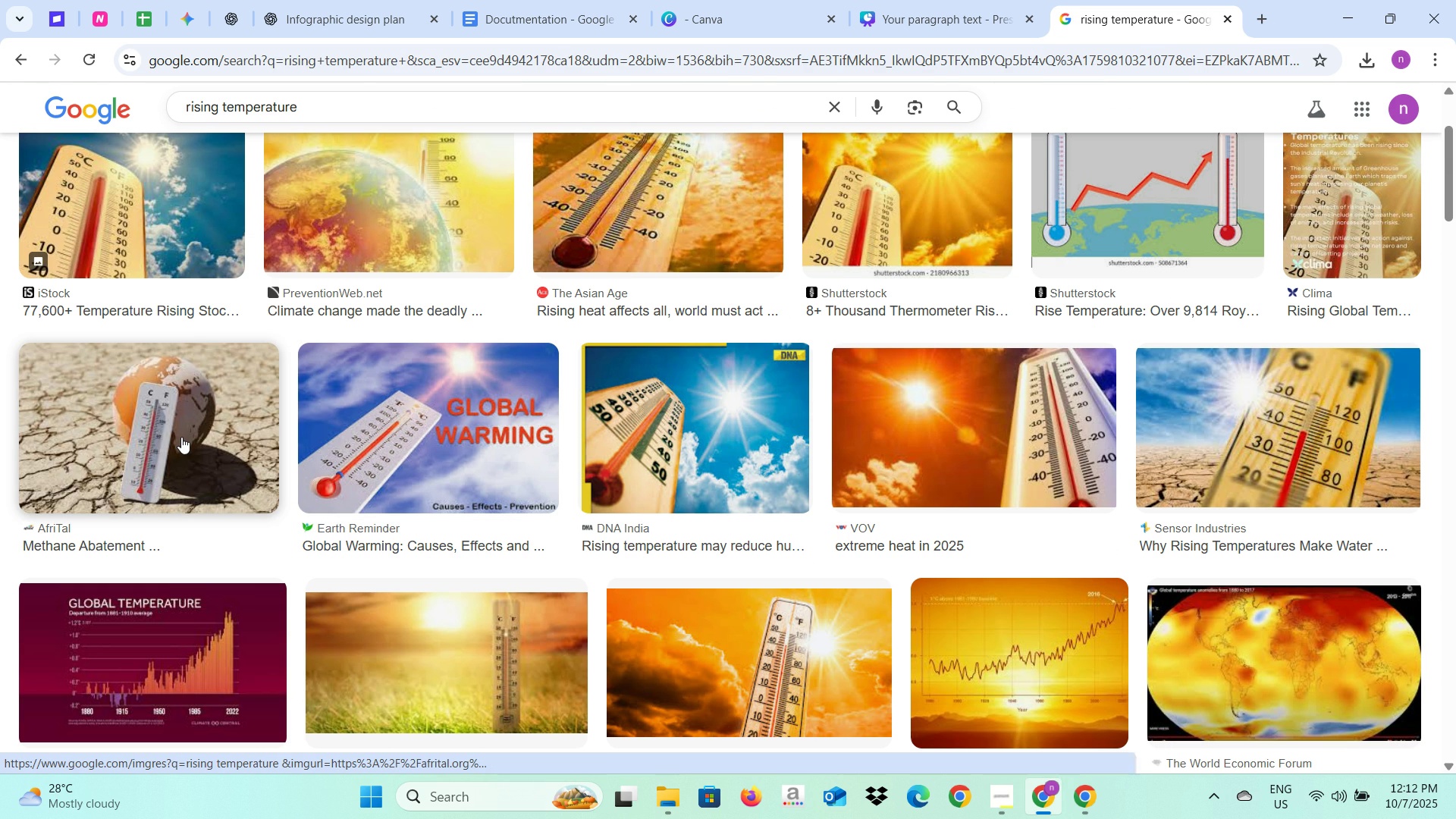 
left_click([181, 437])
 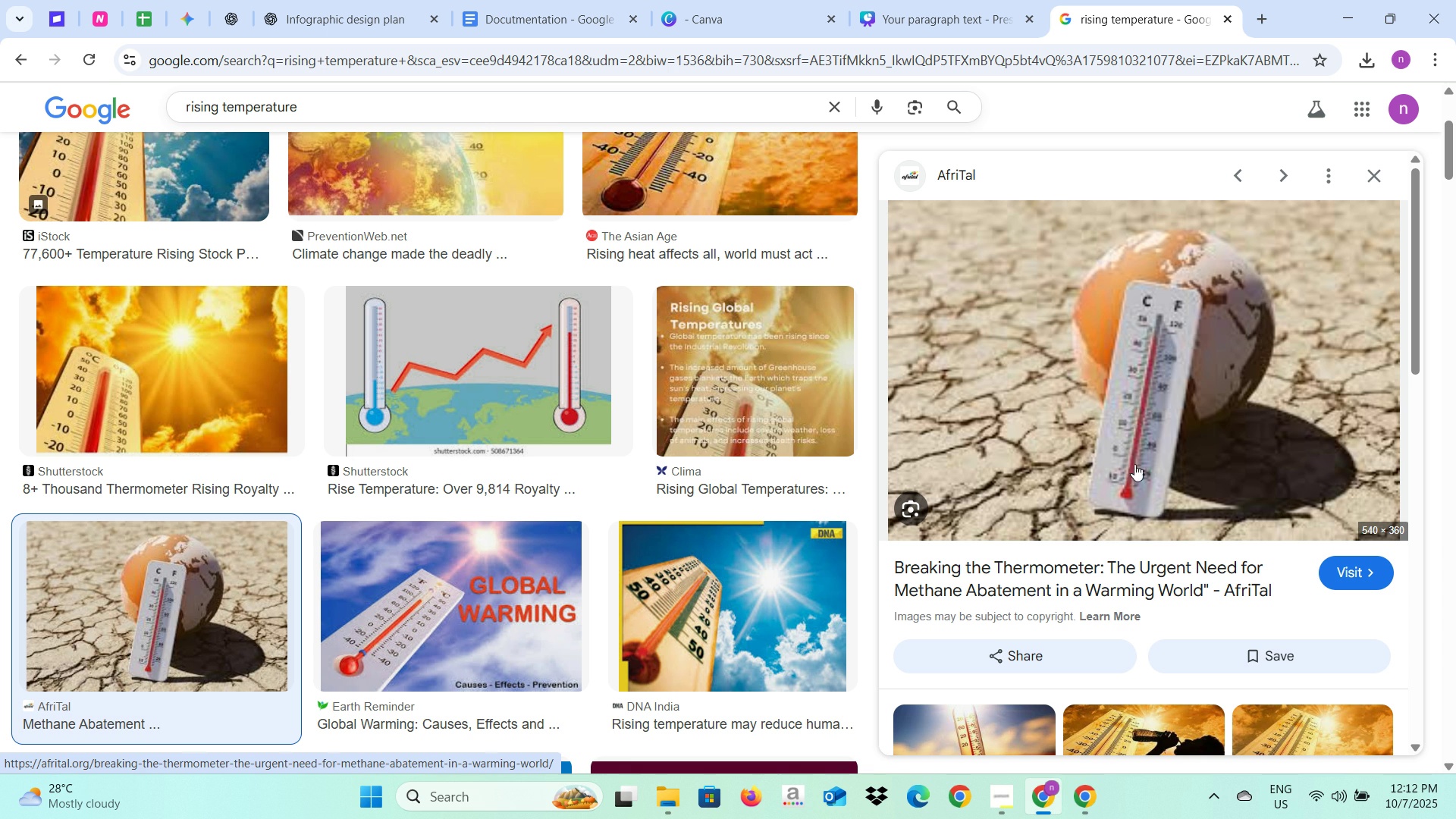 
right_click([1075, 364])
 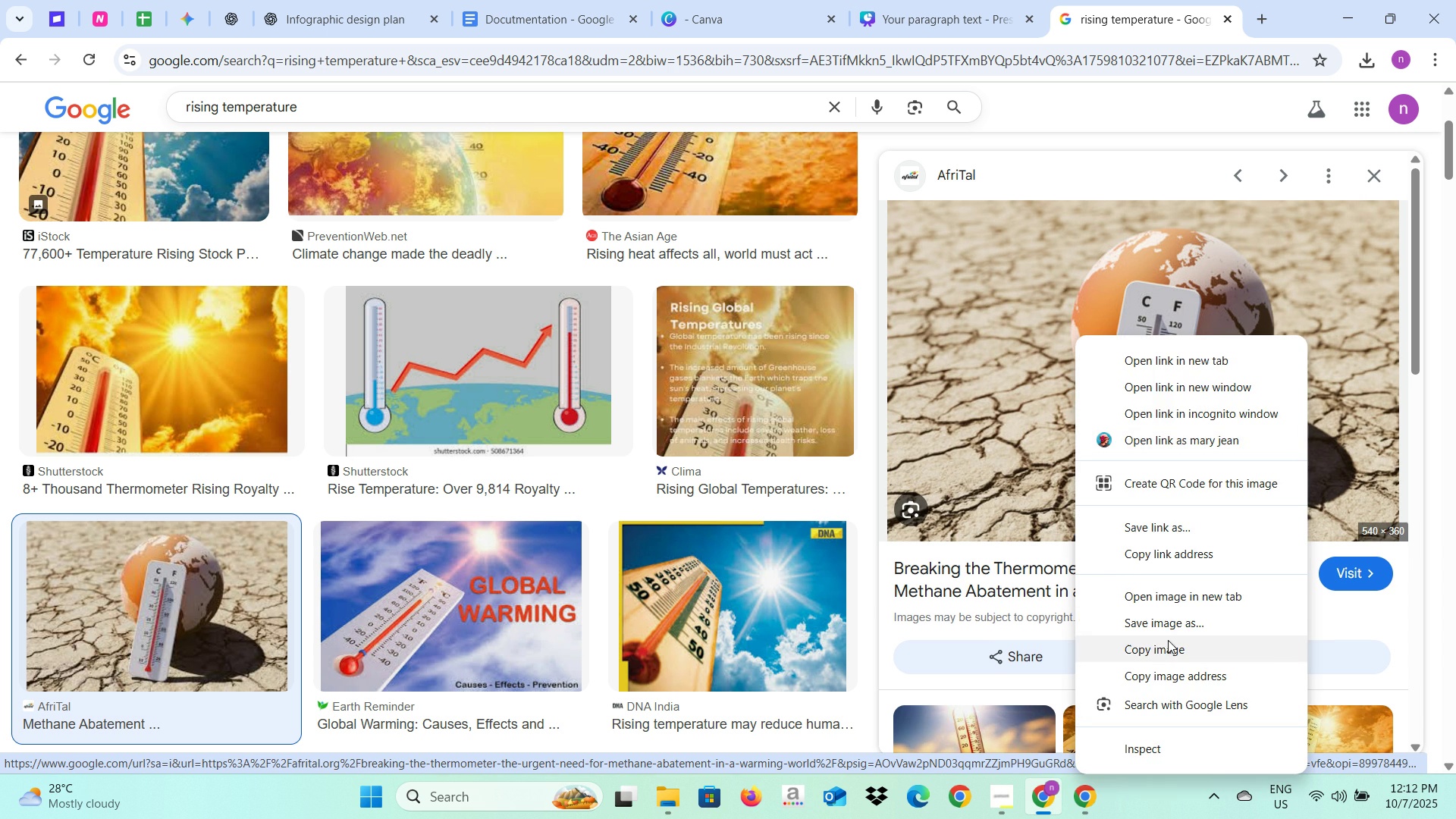 
left_click([1168, 645])
 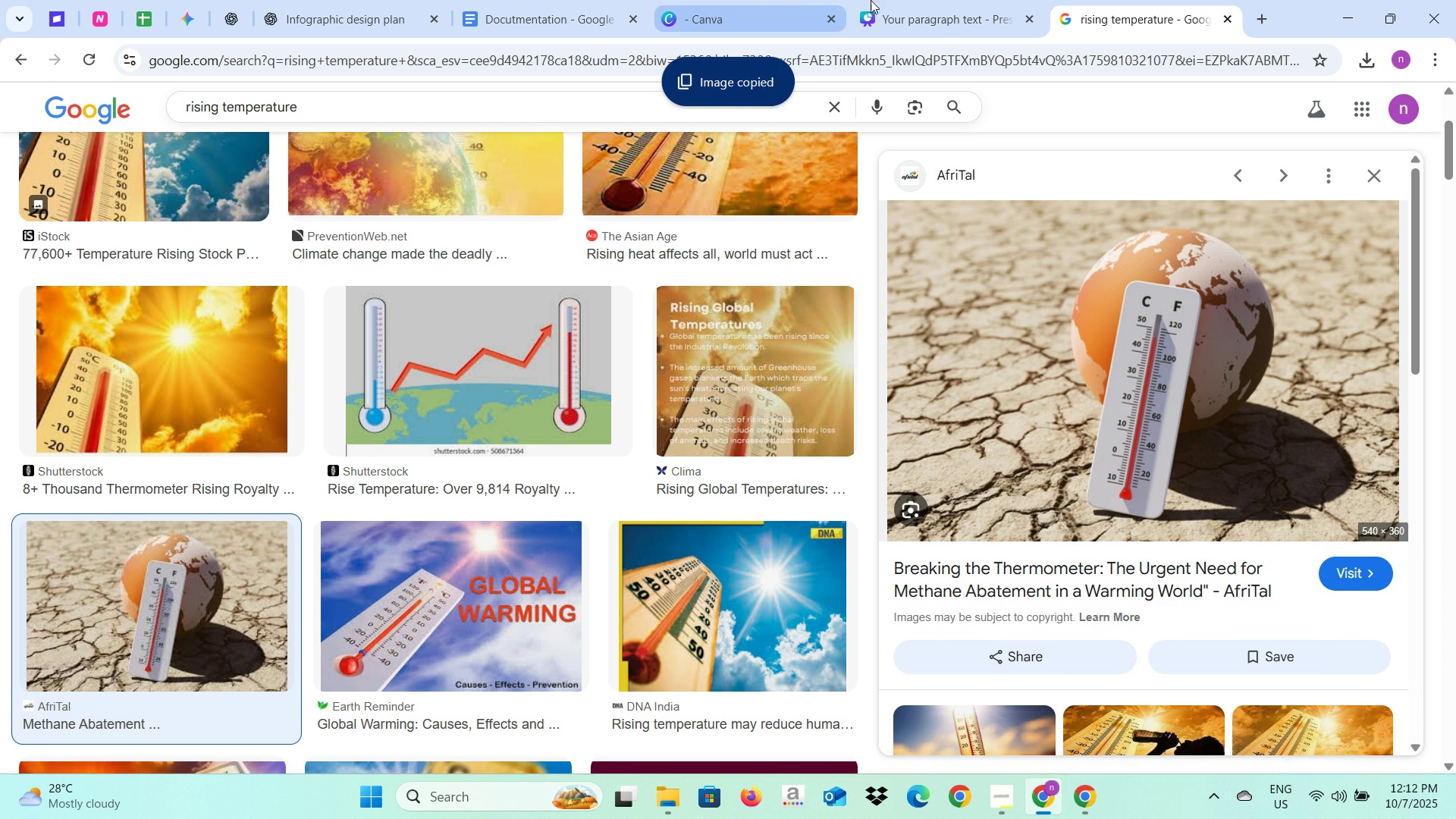 
left_click([933, 0])
 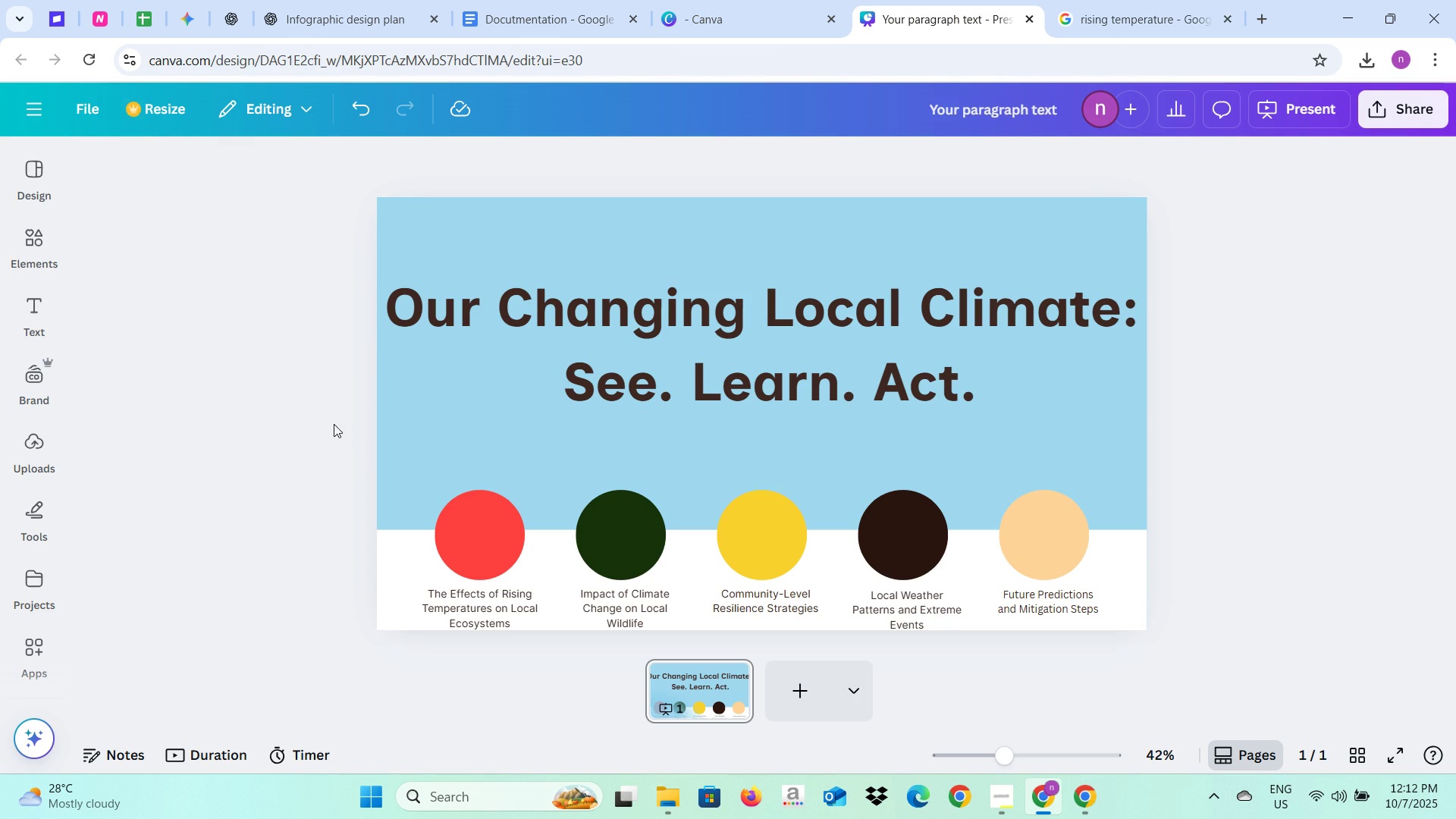 
left_click([315, 420])